 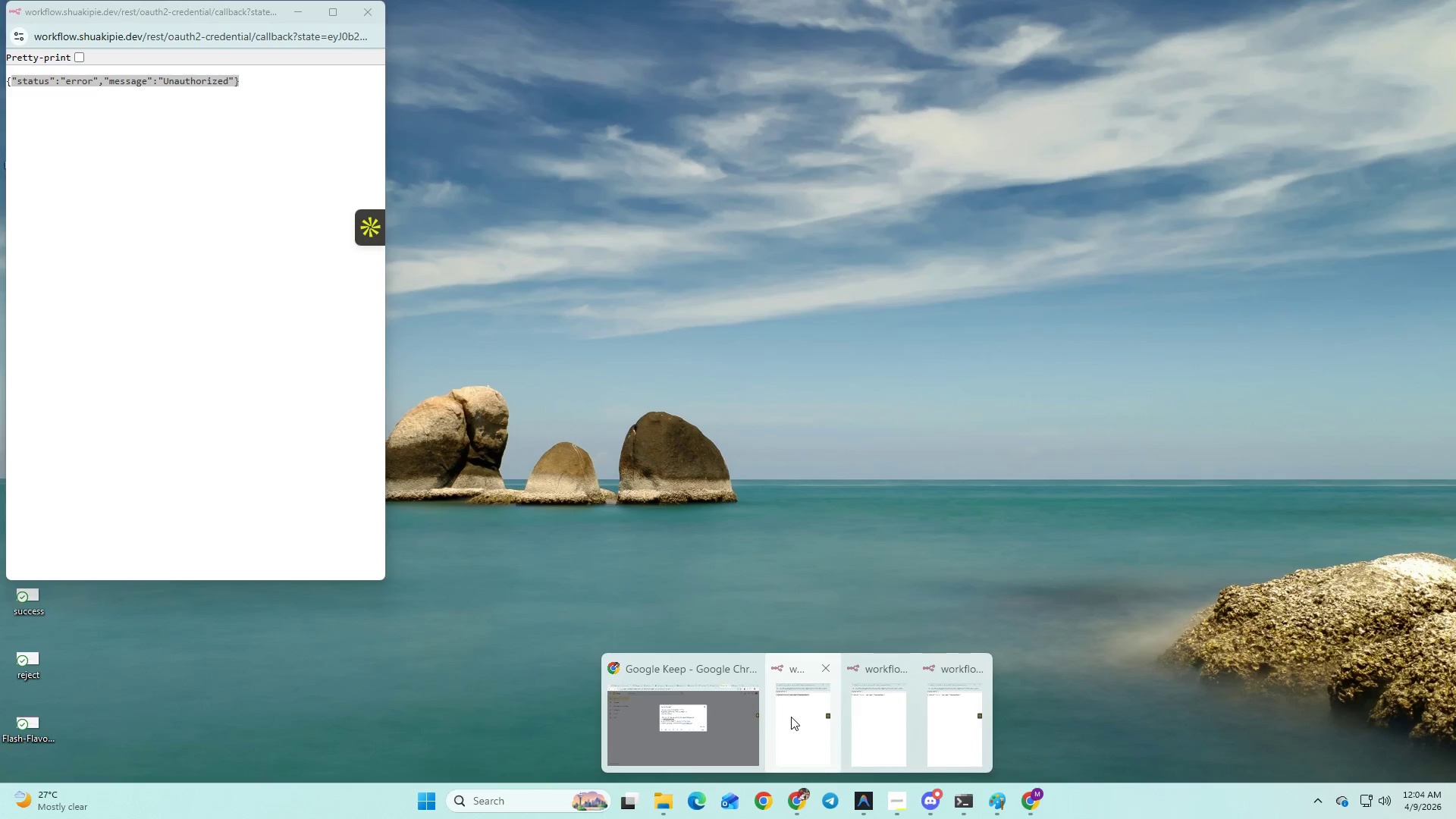 
left_click([828, 670])
 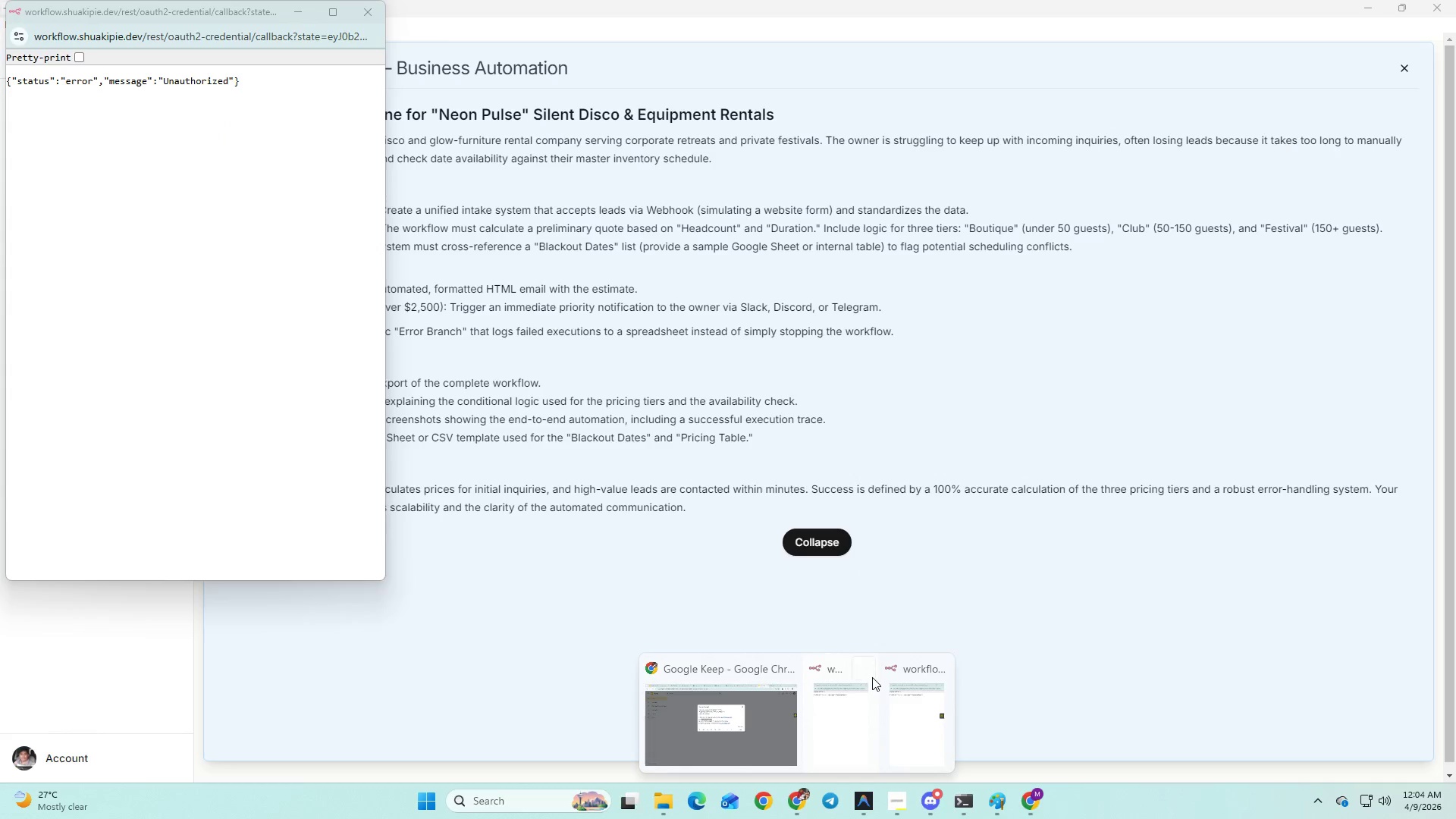 
left_click([865, 674])
 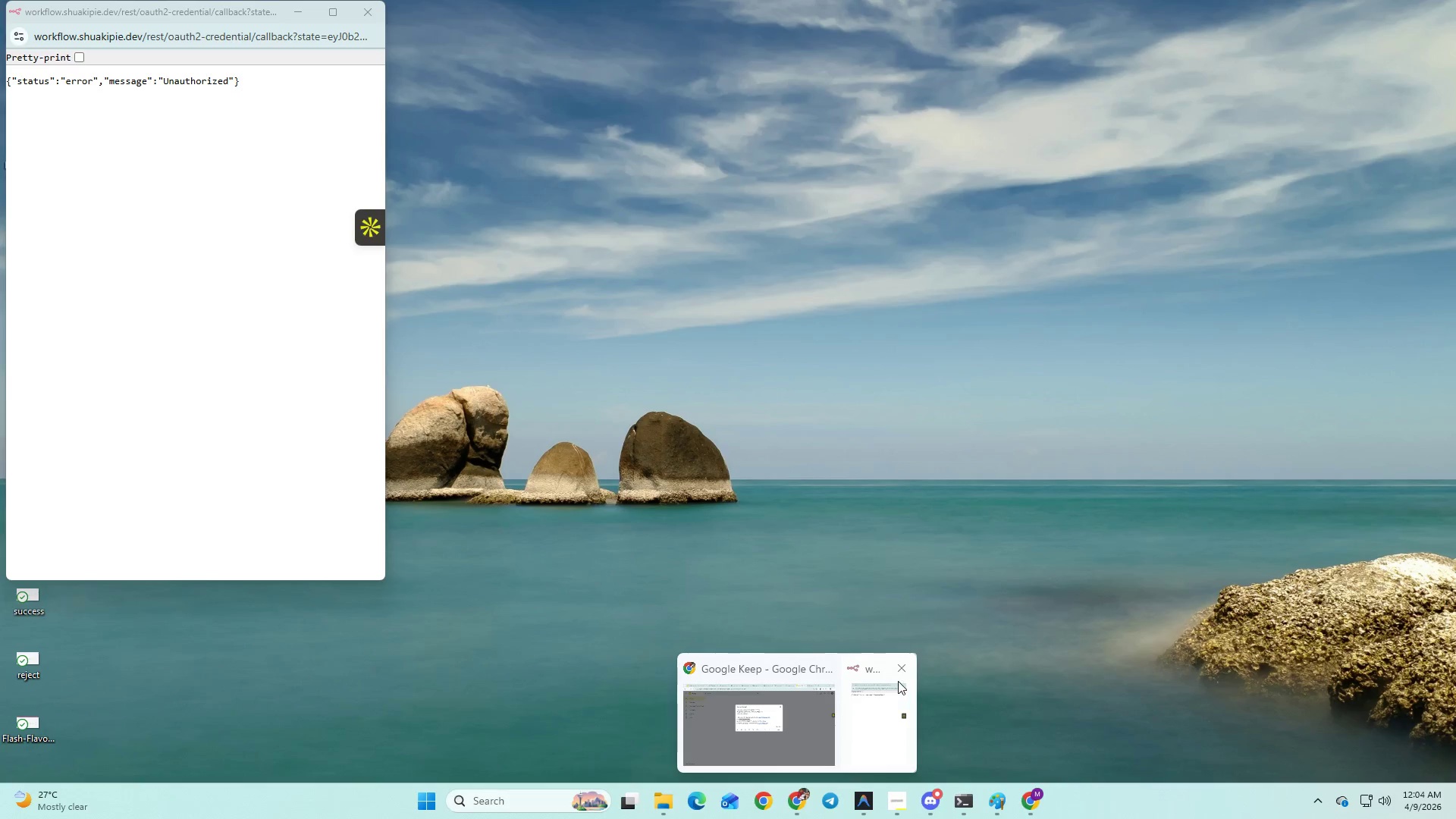 
left_click([904, 672])
 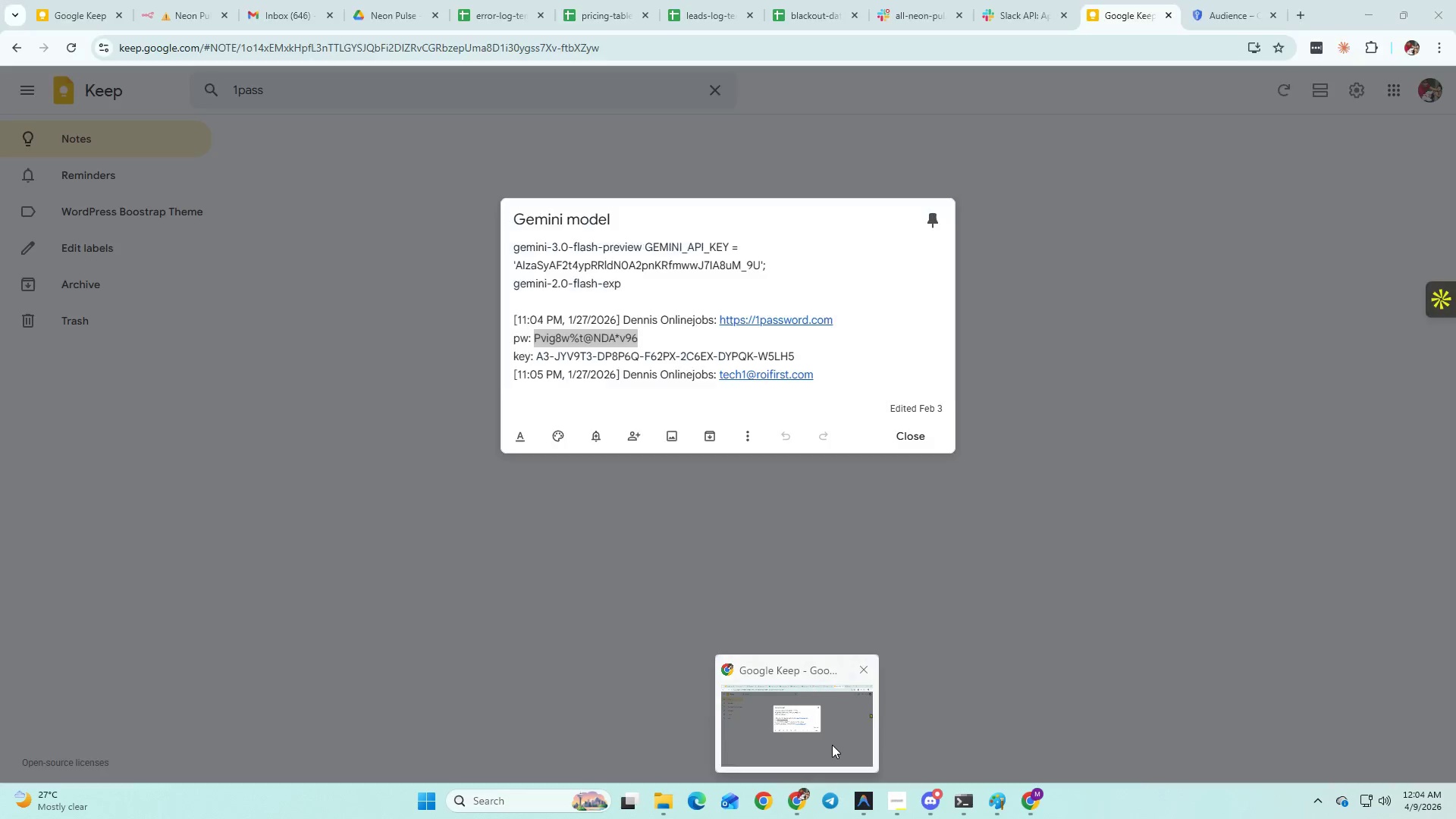 
left_click([832, 745])
 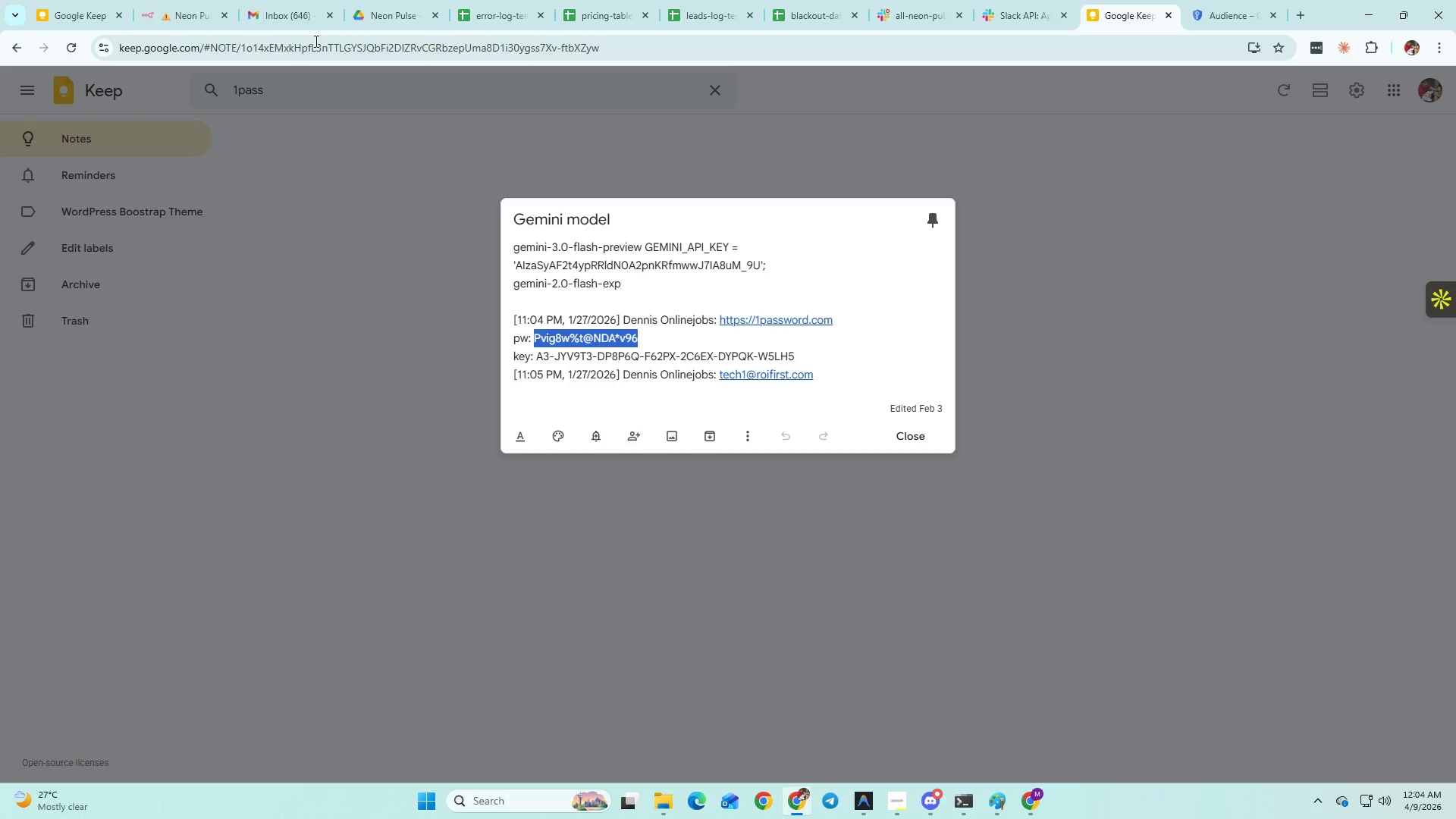 
left_click([184, 5])
 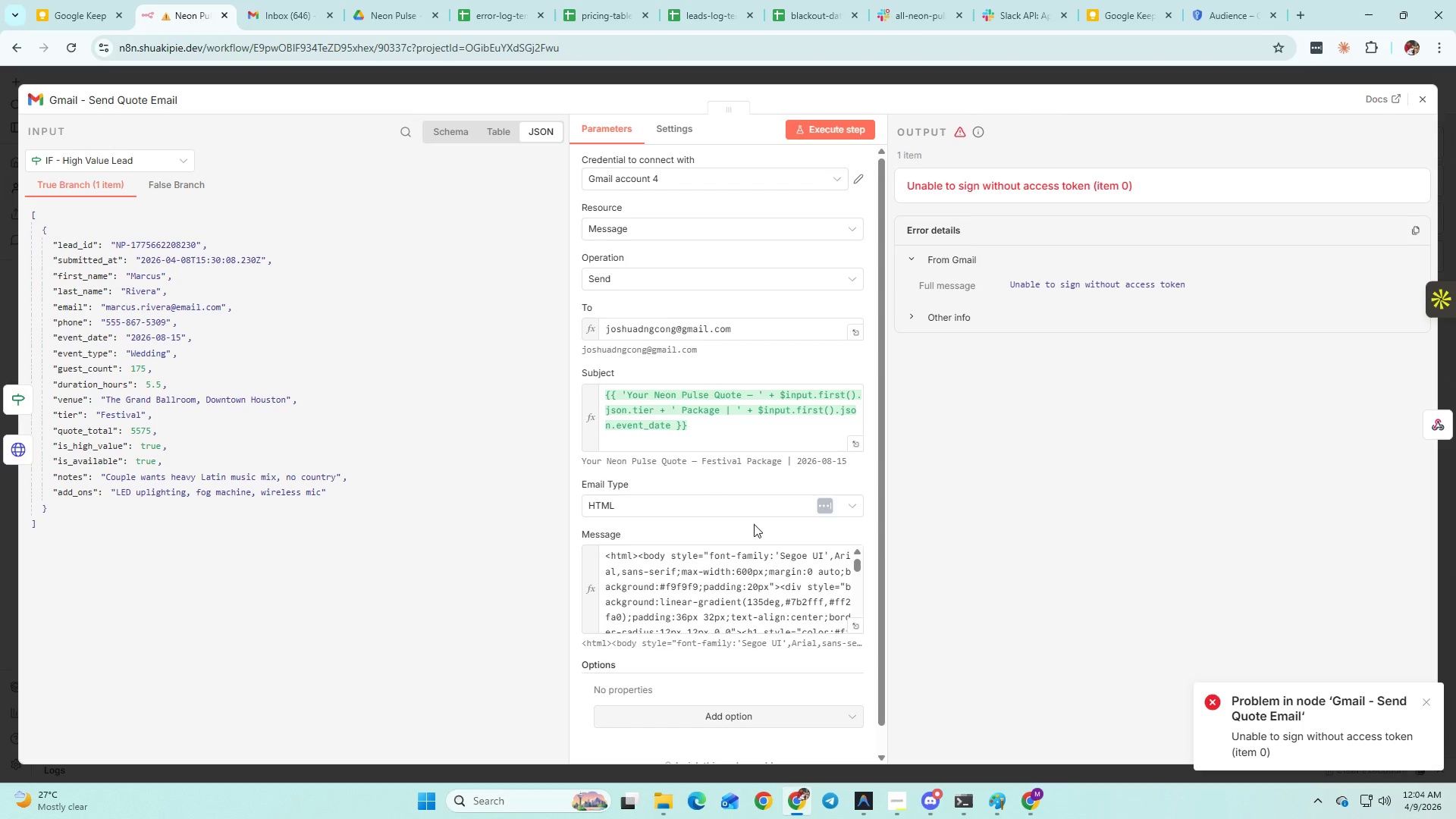 
left_click([1050, 575])
 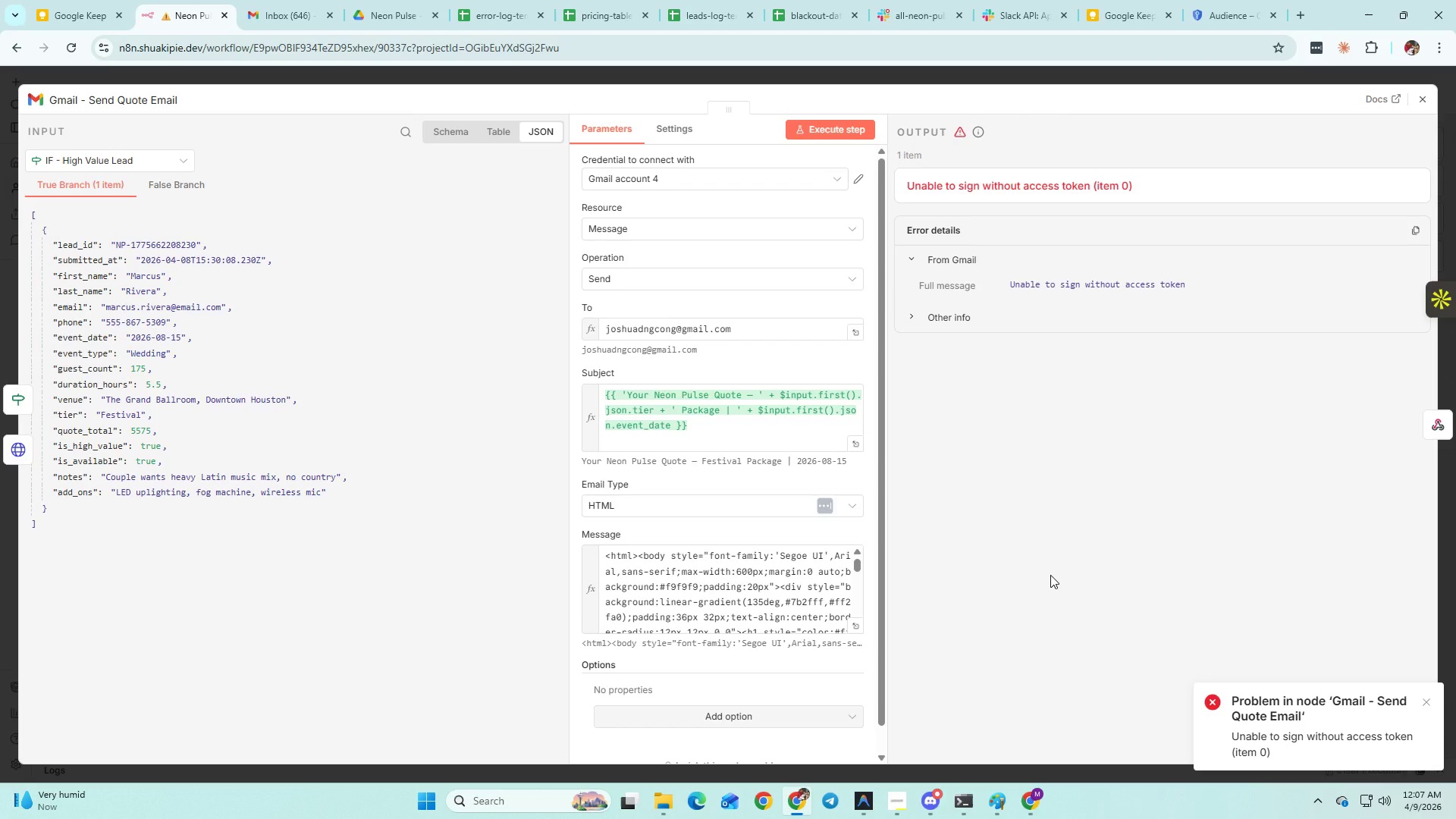 
wait(156.33)
 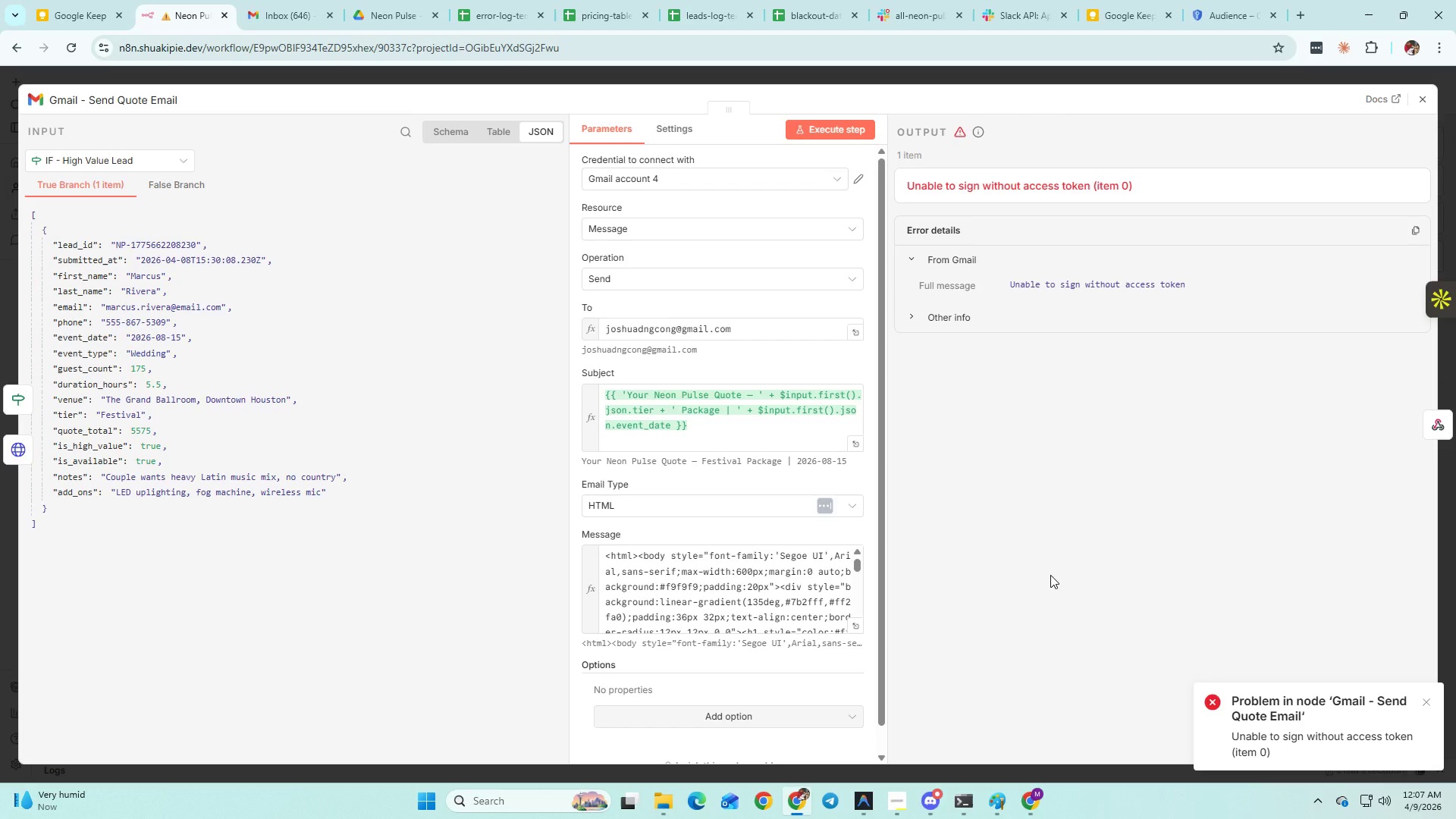 
scroll: coordinate [937, 549], scroll_direction: none, amount: 0.0
 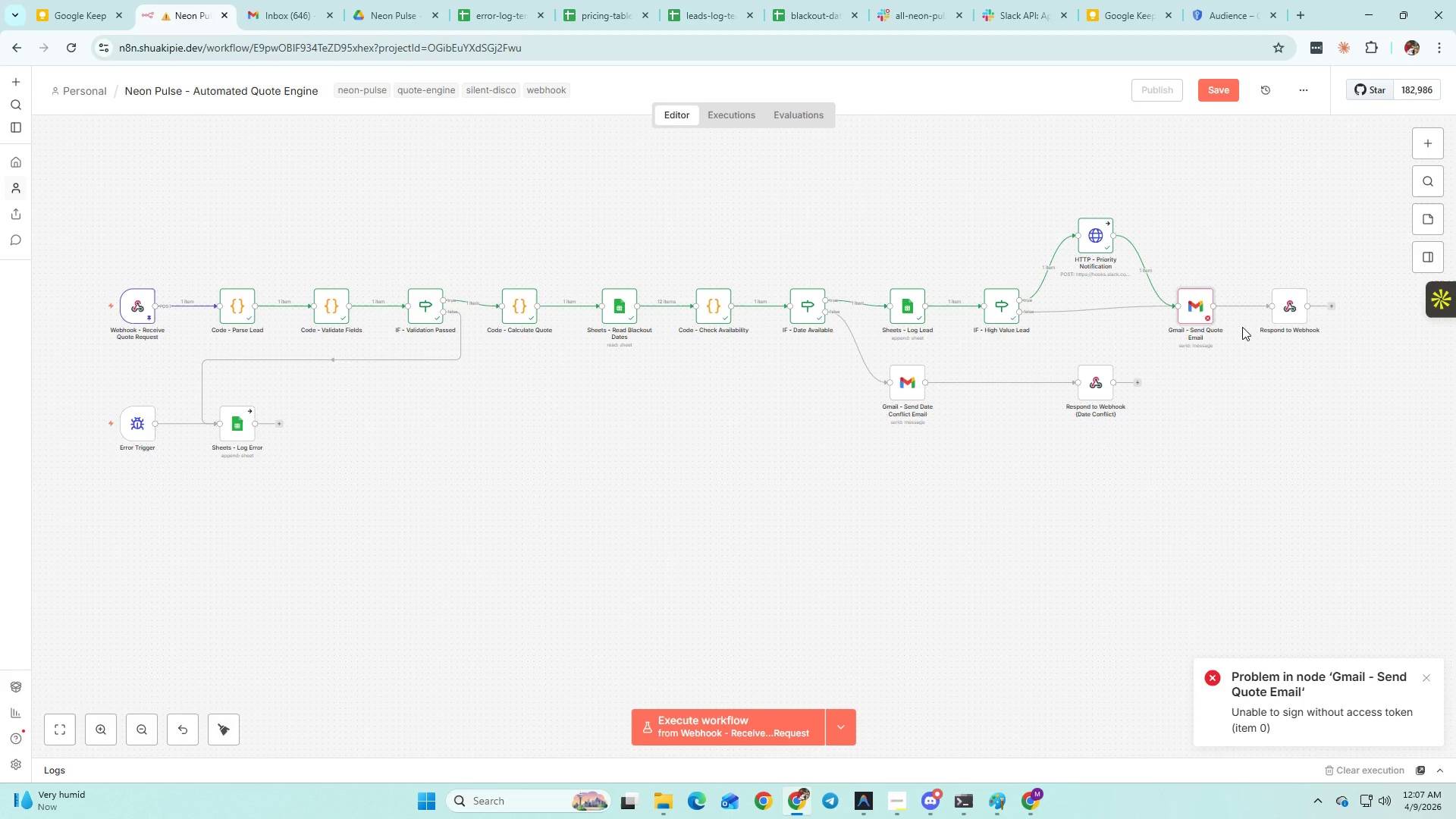 
wait(6.18)
 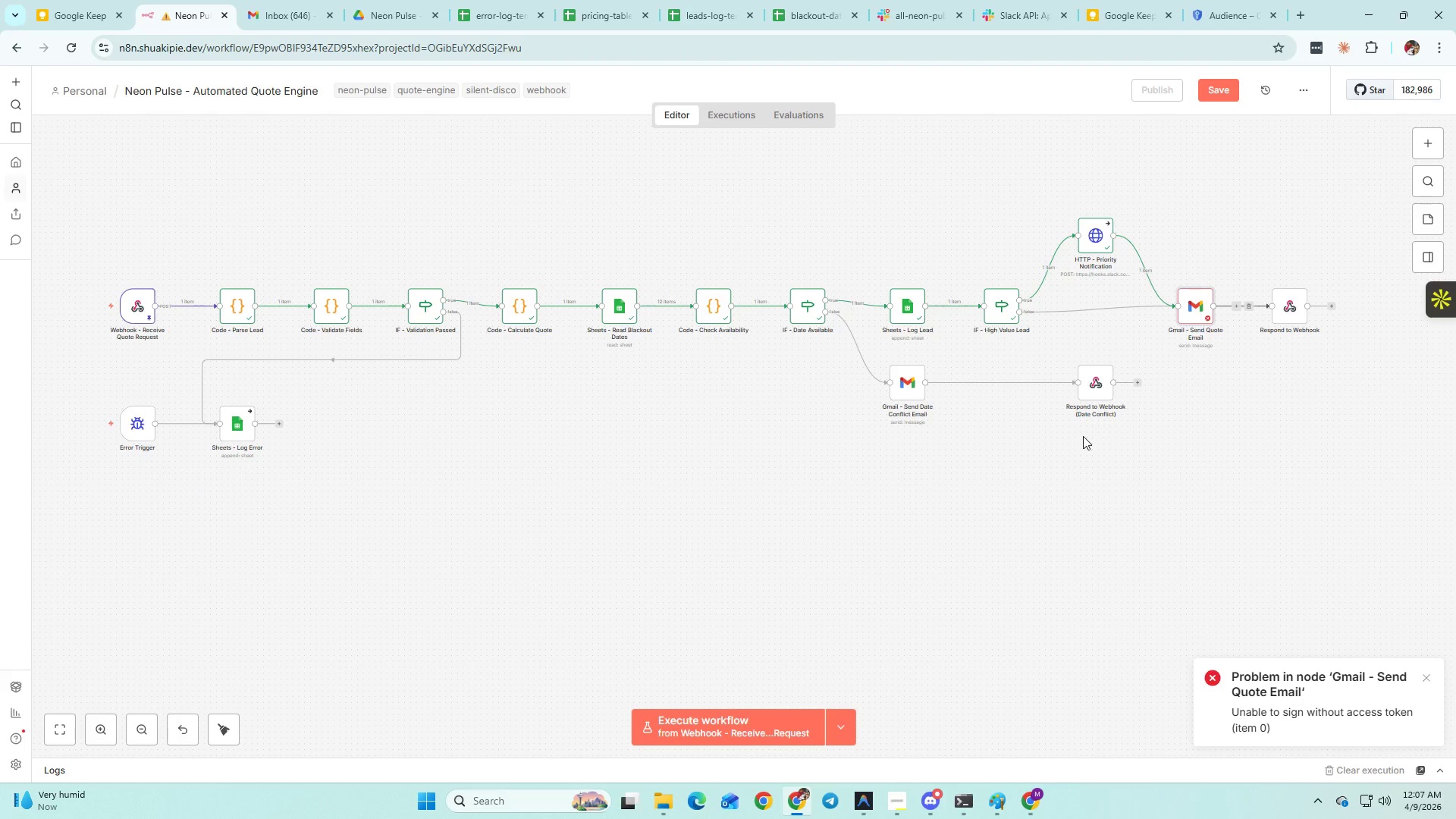 
left_click([900, 804])